 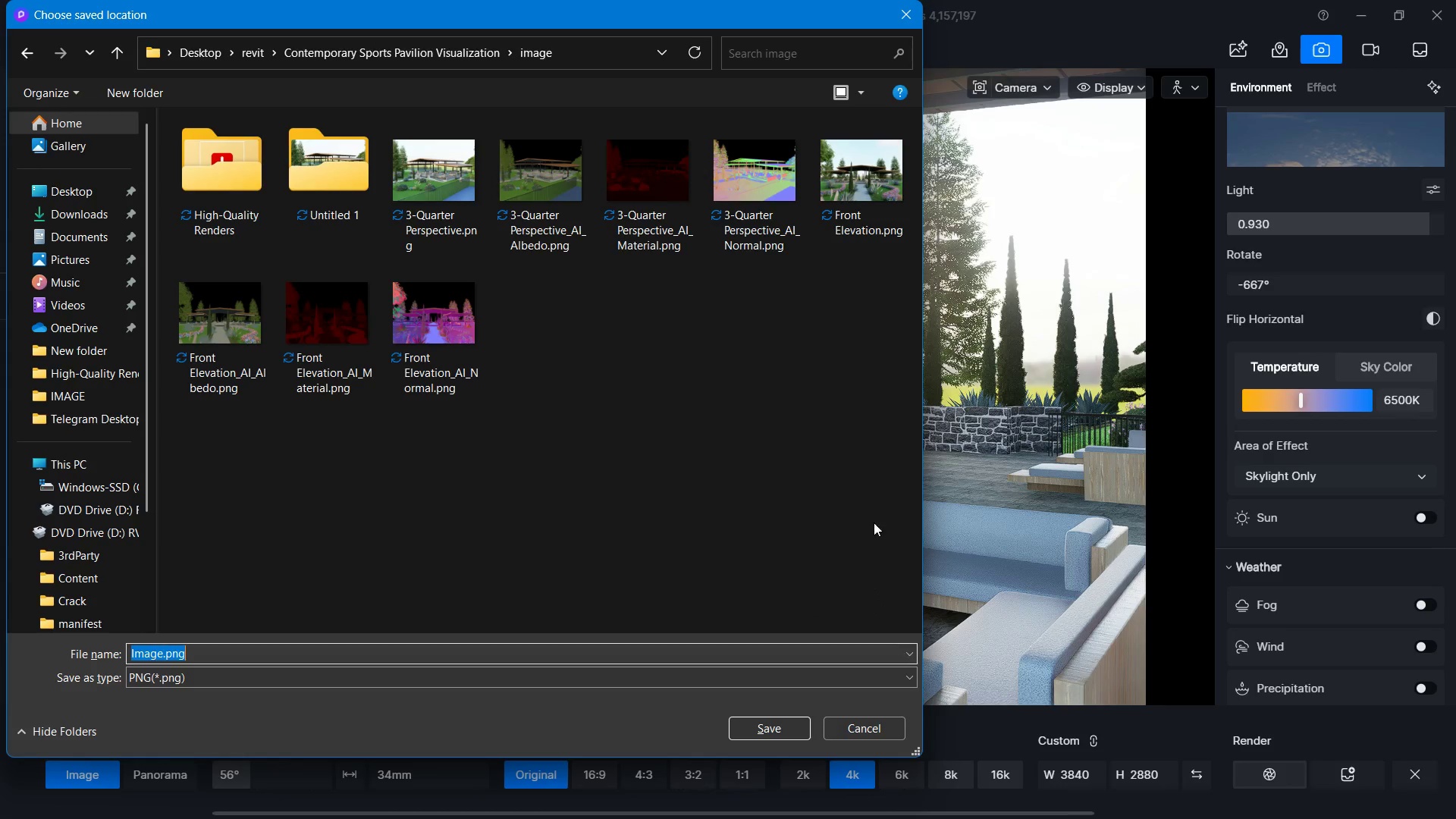 
left_click_drag(start_coordinate=[364, 657], to_coordinate=[8, 611])
 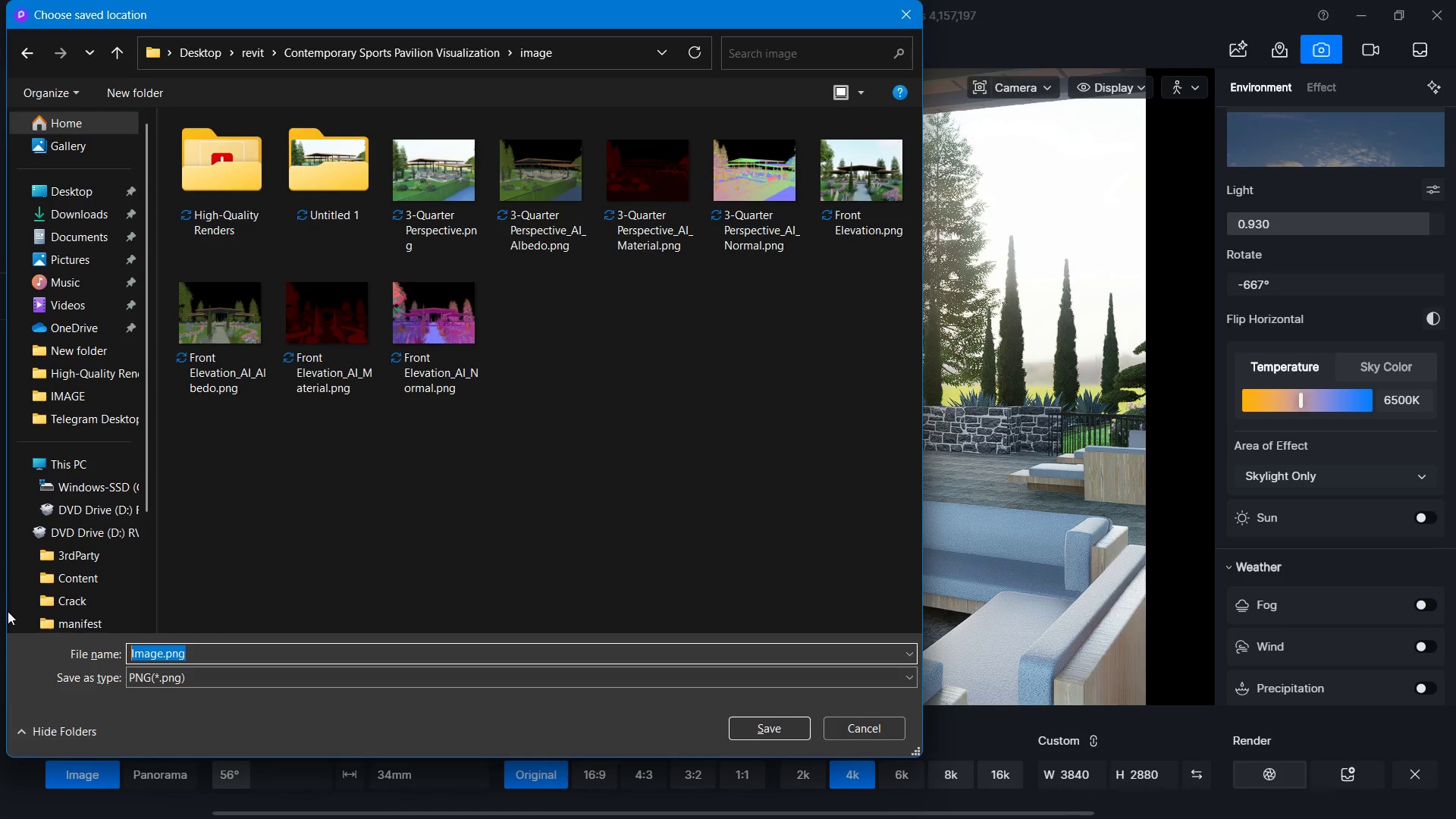 
key(Control+V)
 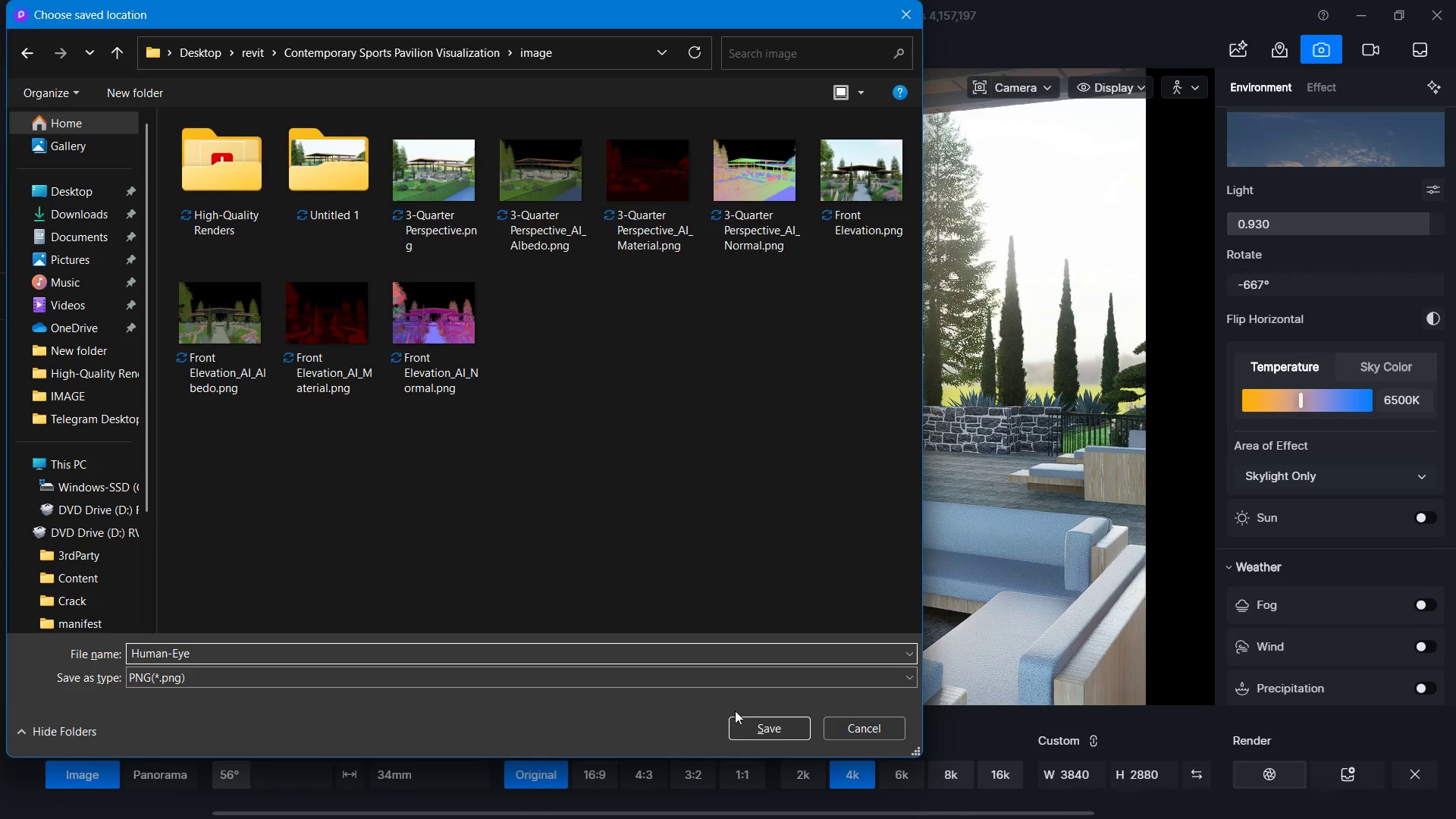 
left_click([761, 726])
 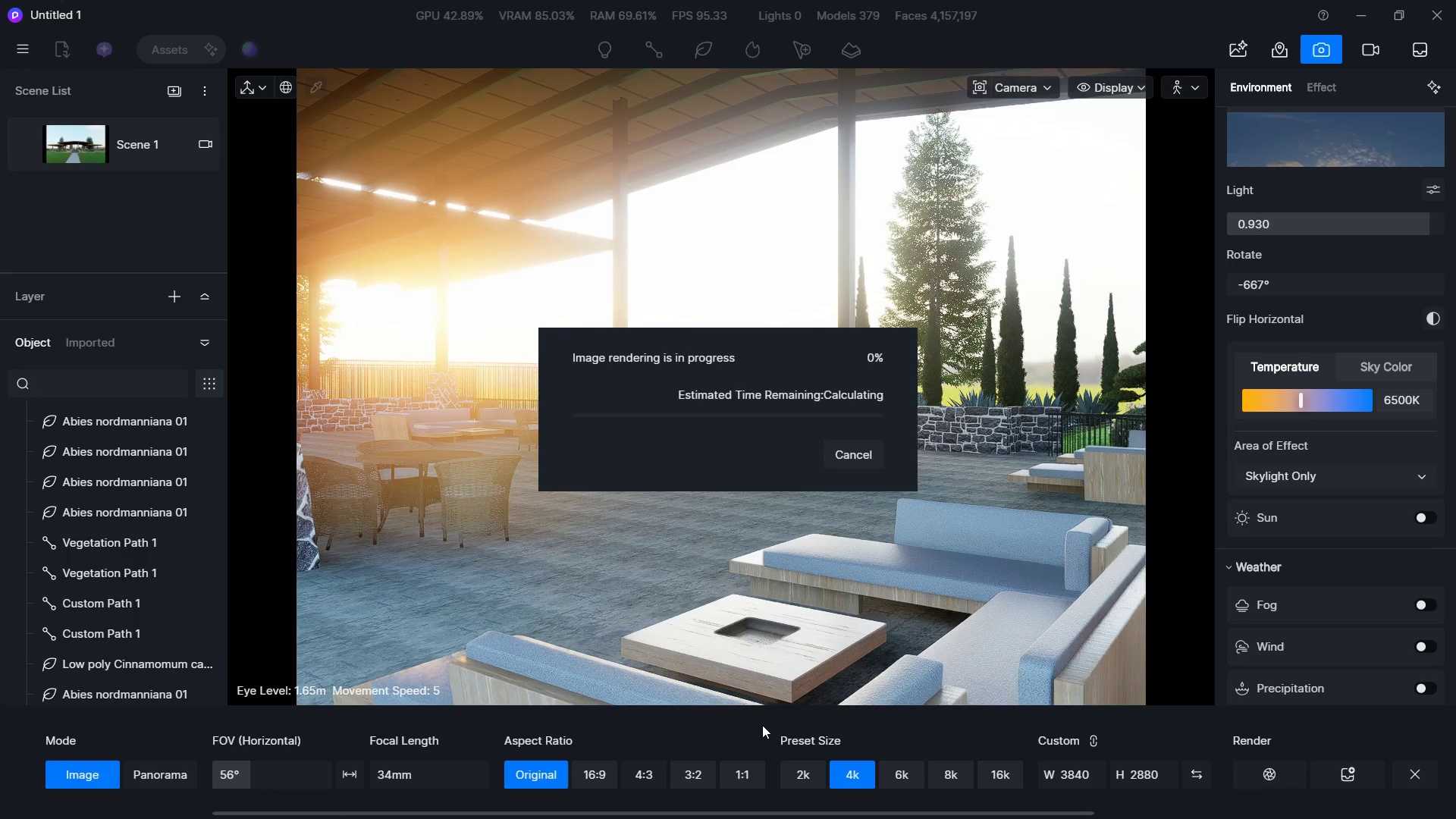 
key(Meta+MetaLeft)
 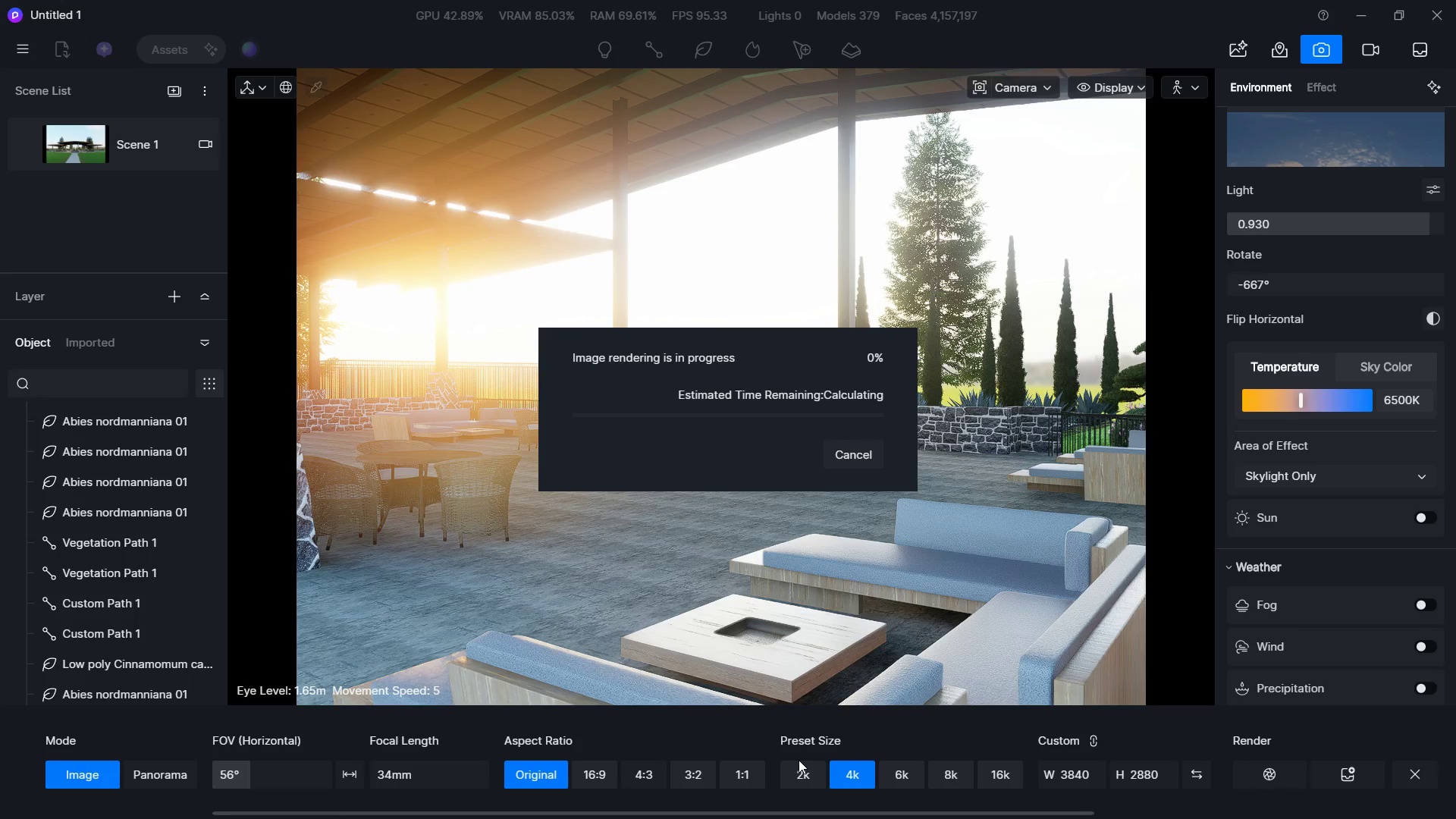 
key(Alt+Tab)
 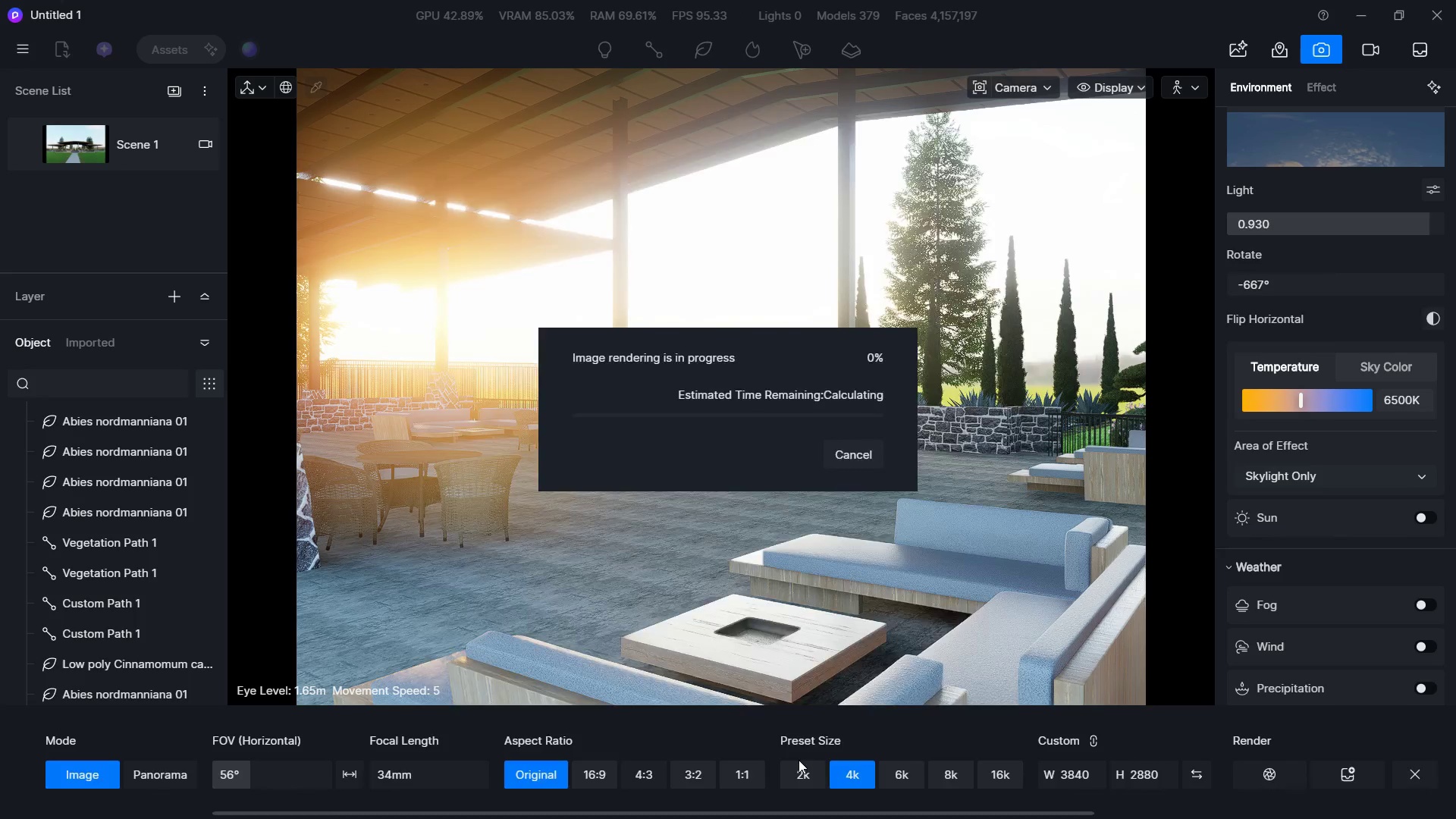 
key(Alt+Tab)
 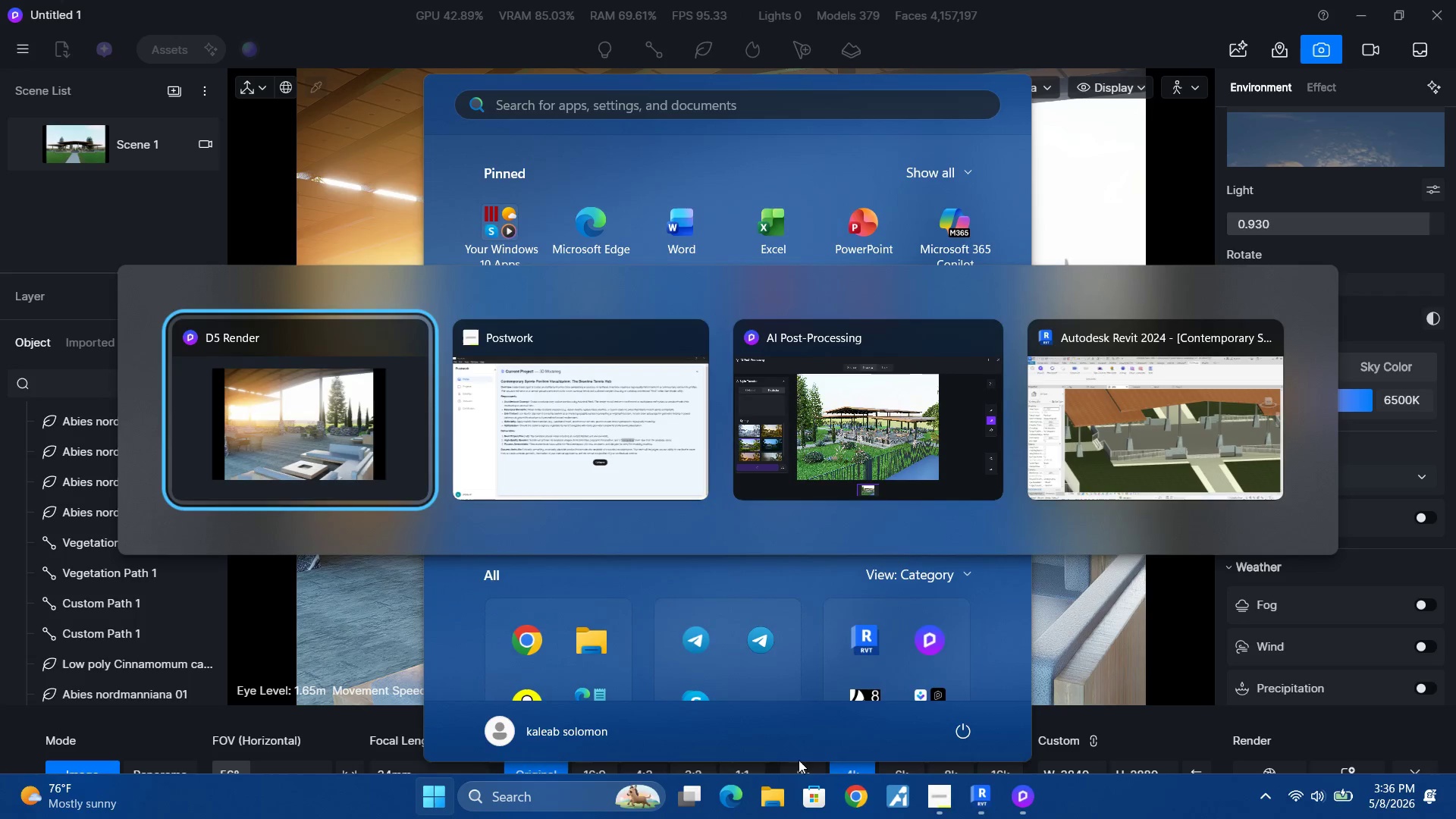 
key(Alt+Tab)
 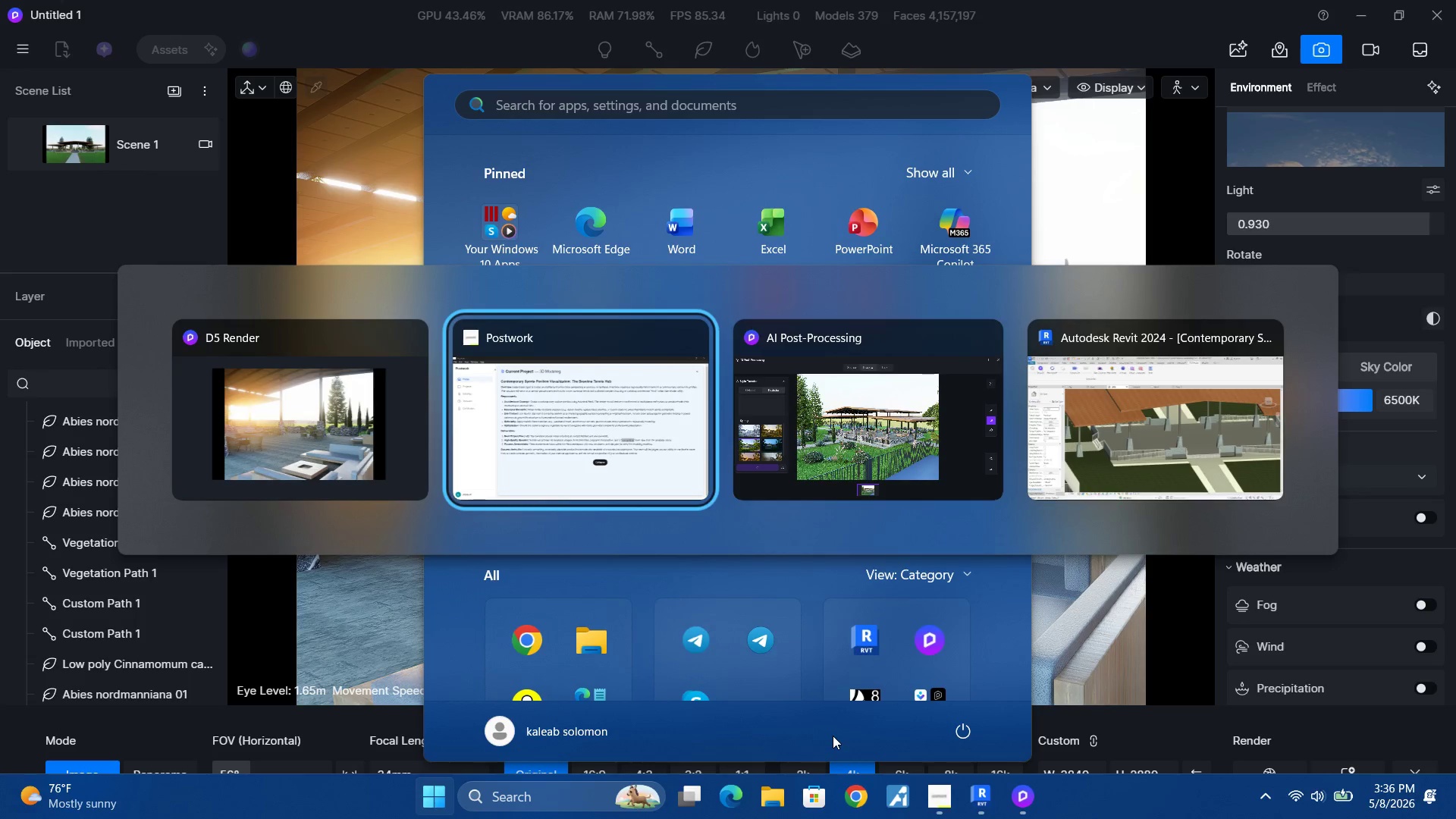 
key(Alt+Tab)